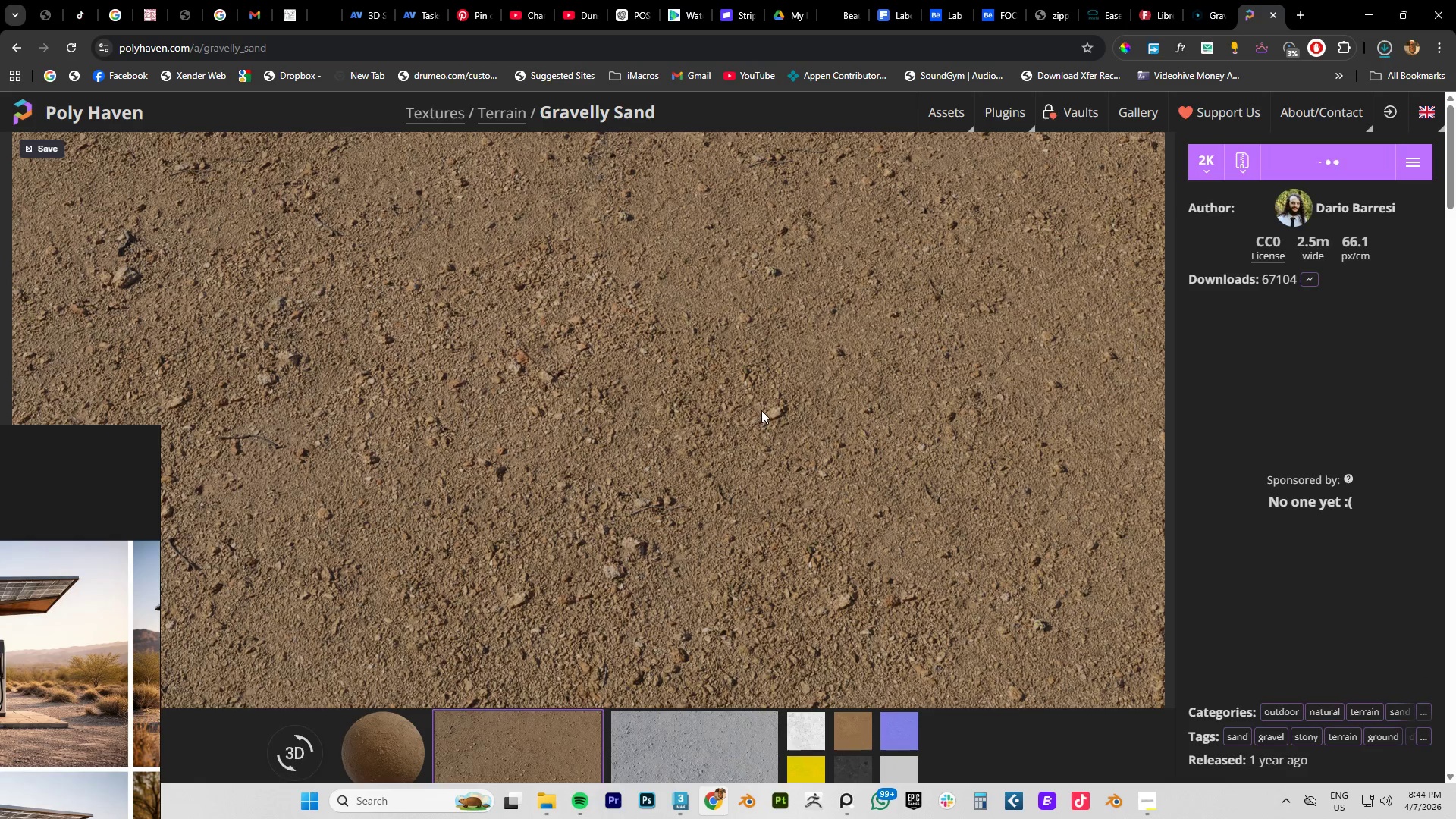 
scroll: coordinate [774, 401], scroll_direction: down, amount: 2.0
 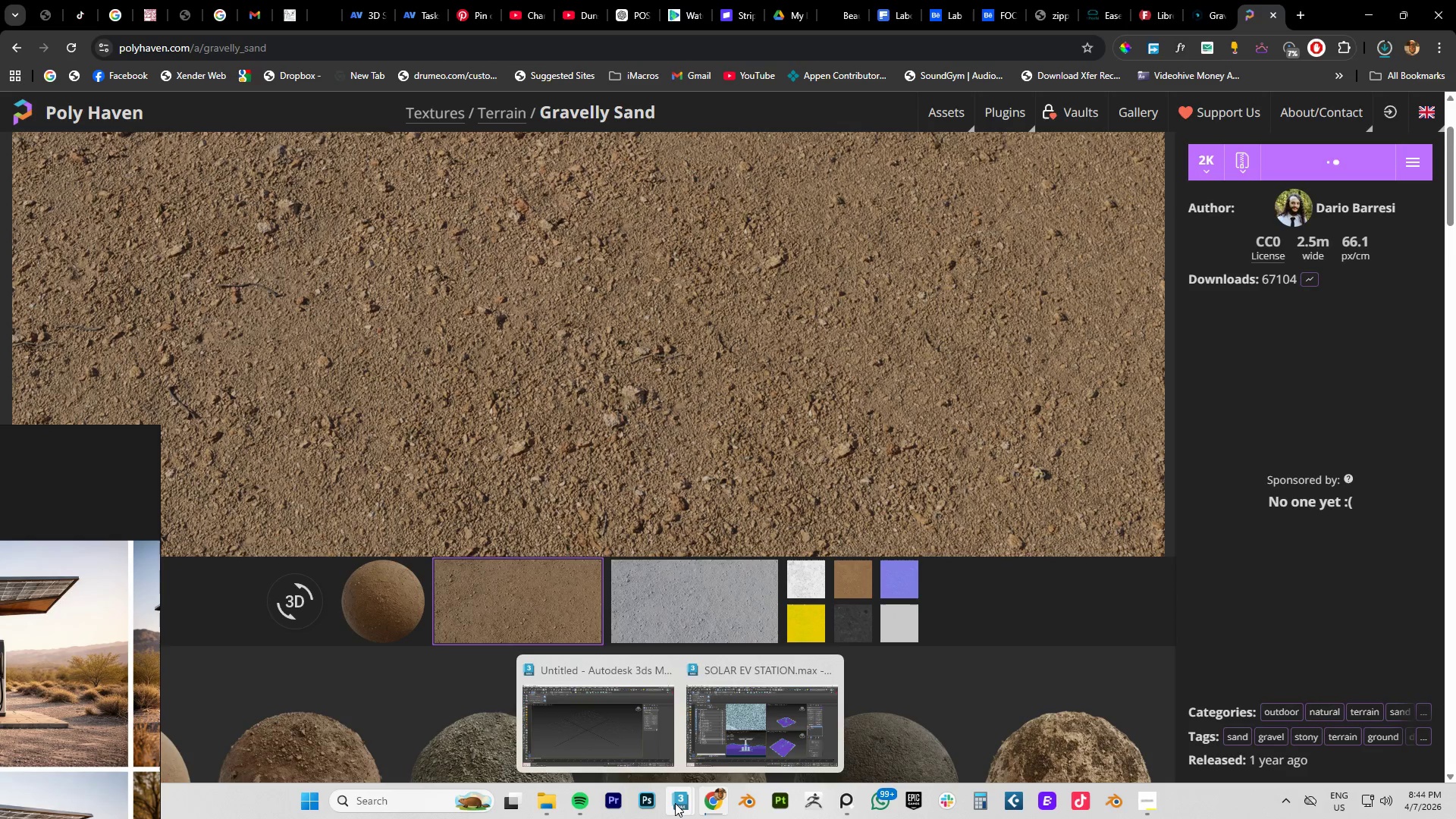 
left_click([725, 733])
 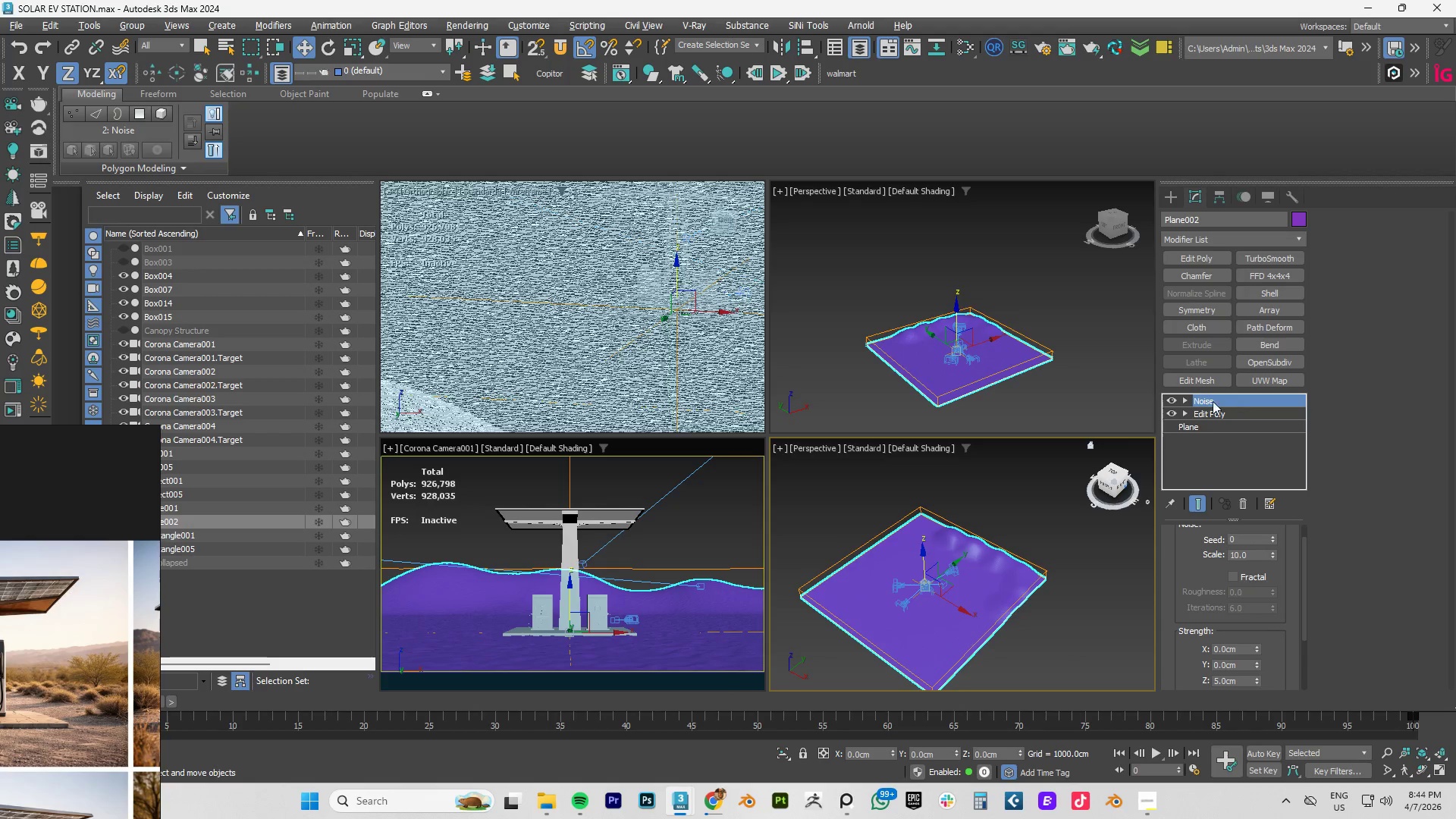 
wait(5.16)
 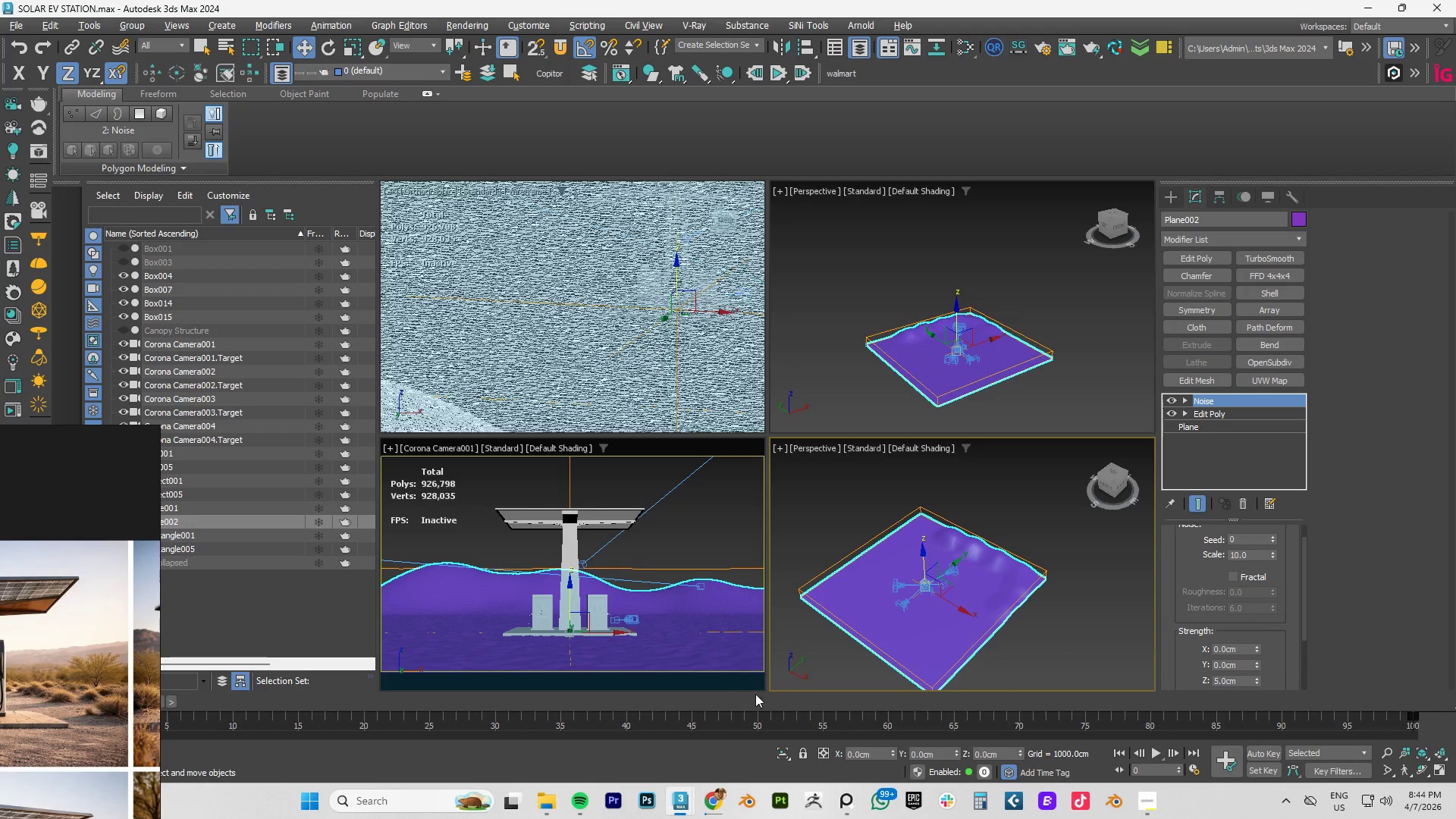 
left_click([1207, 239])
 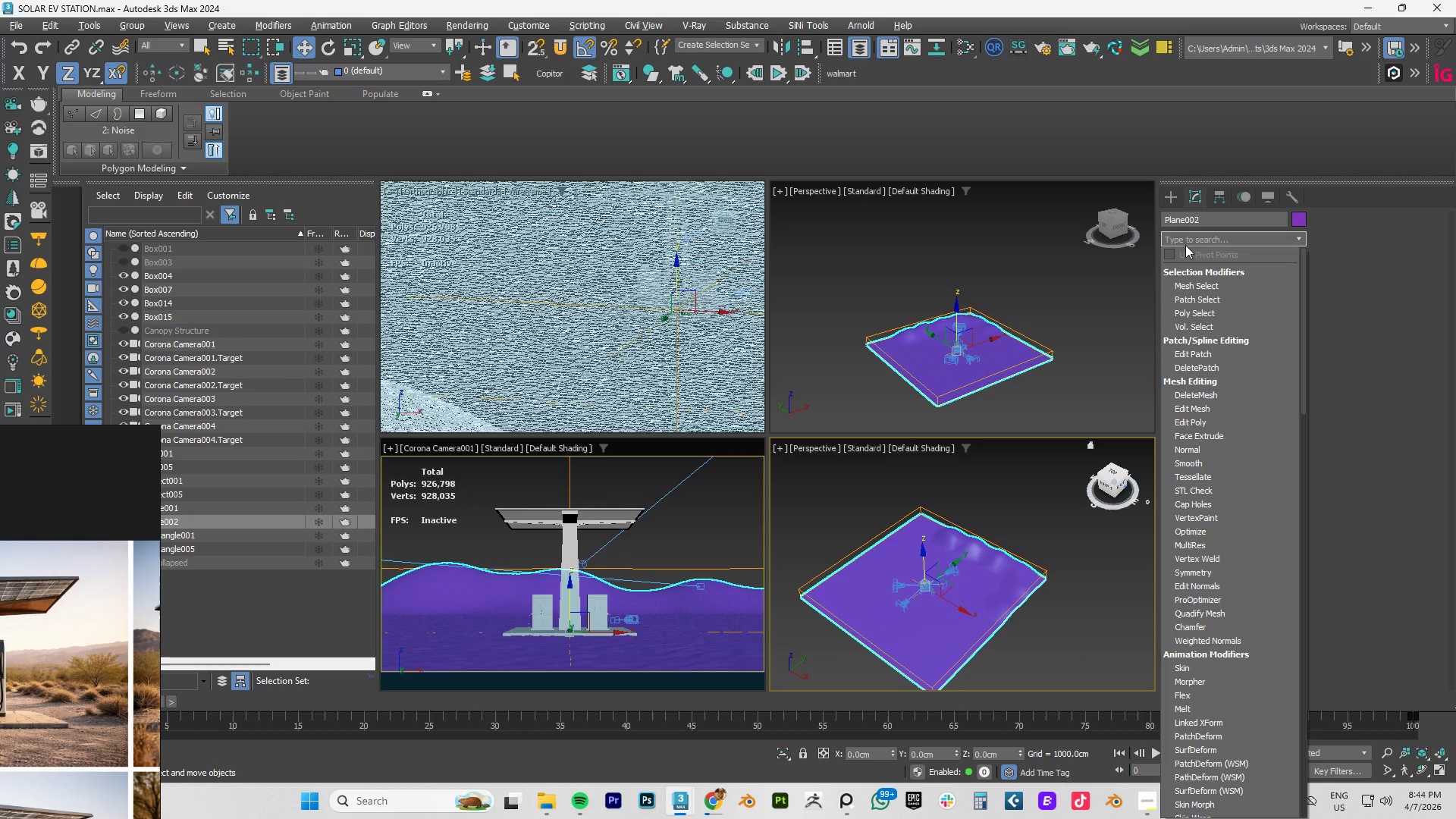 
left_click([1120, 281])
 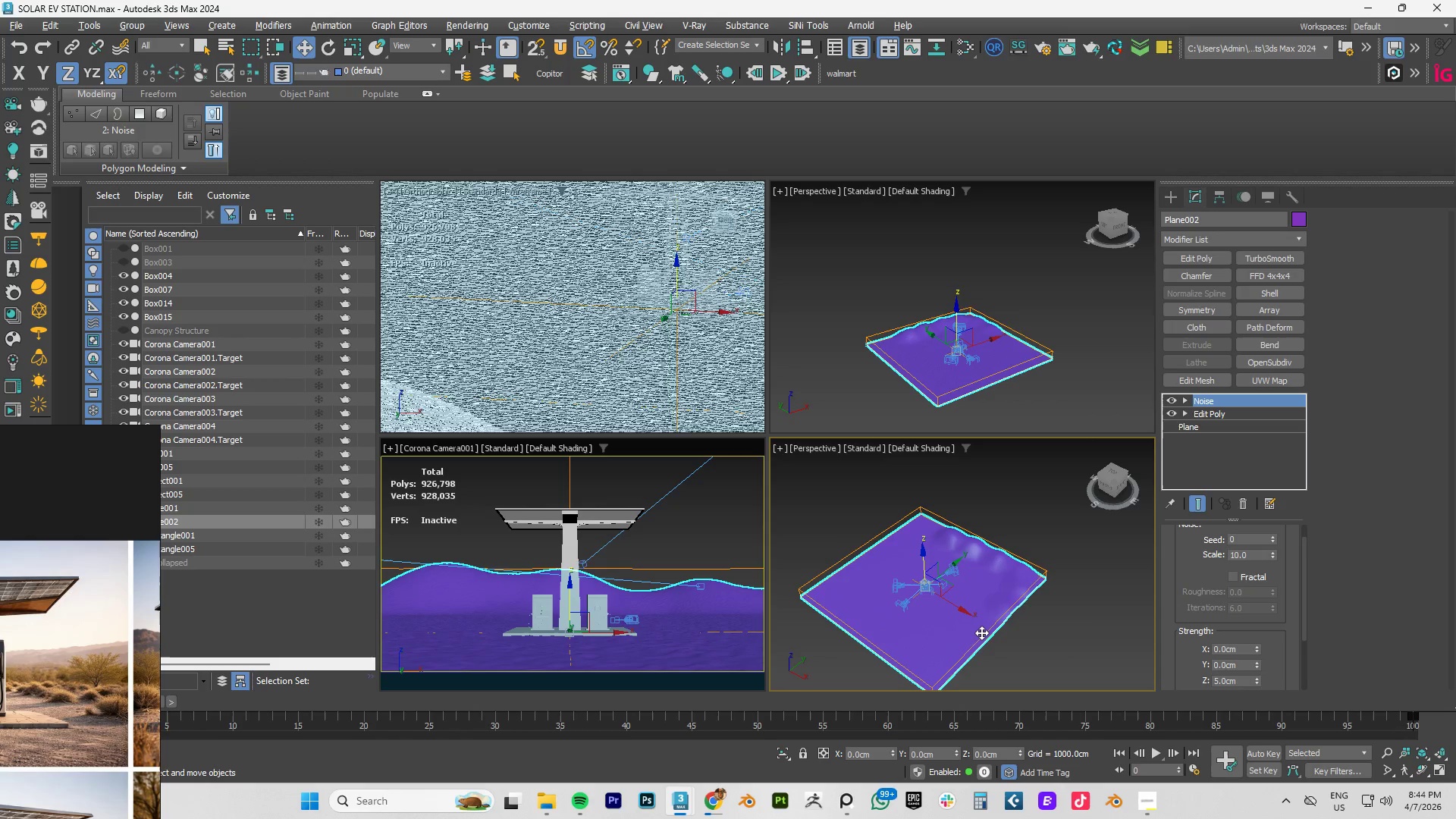 
key(M)
 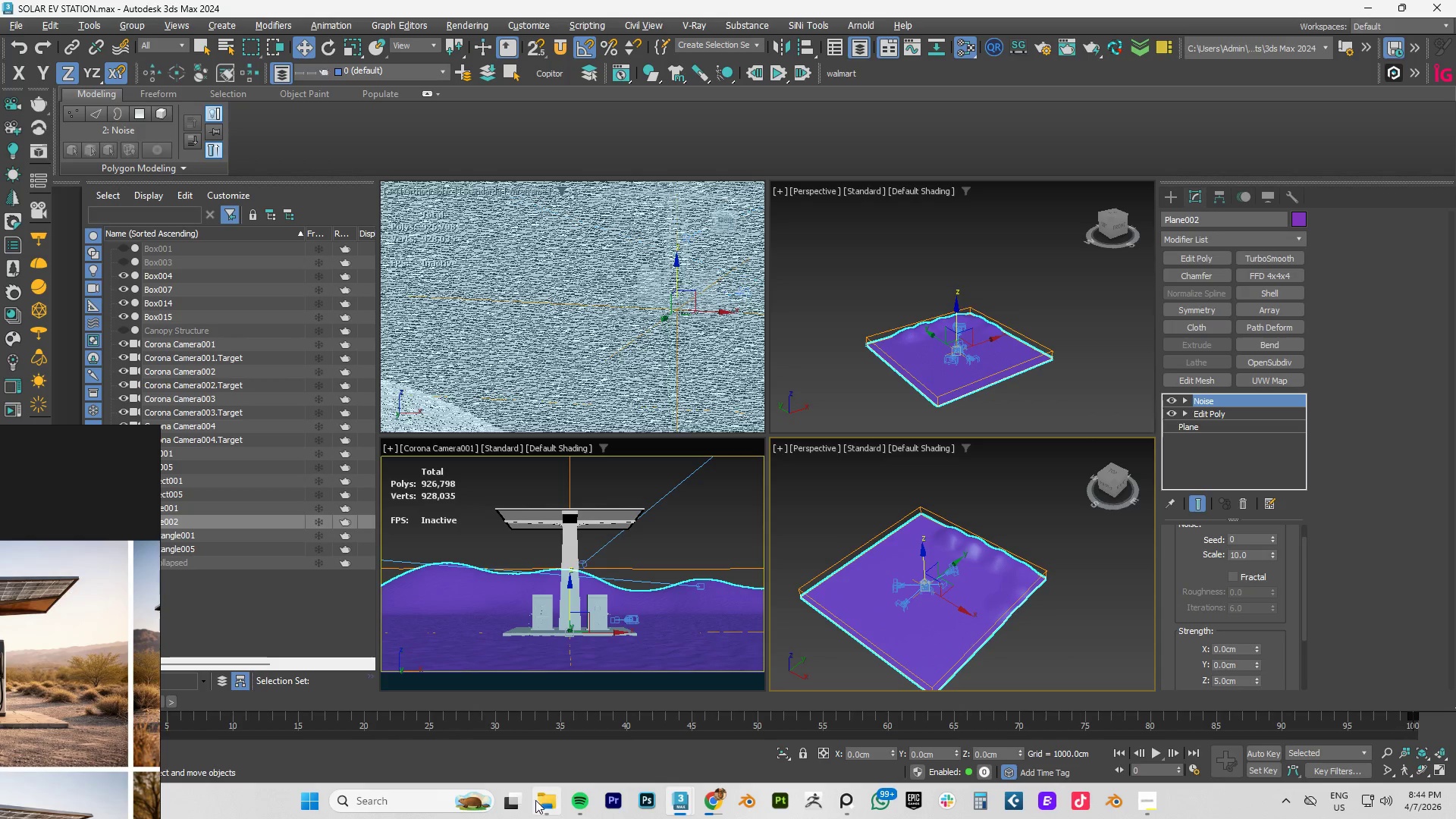 
left_click([553, 715])
 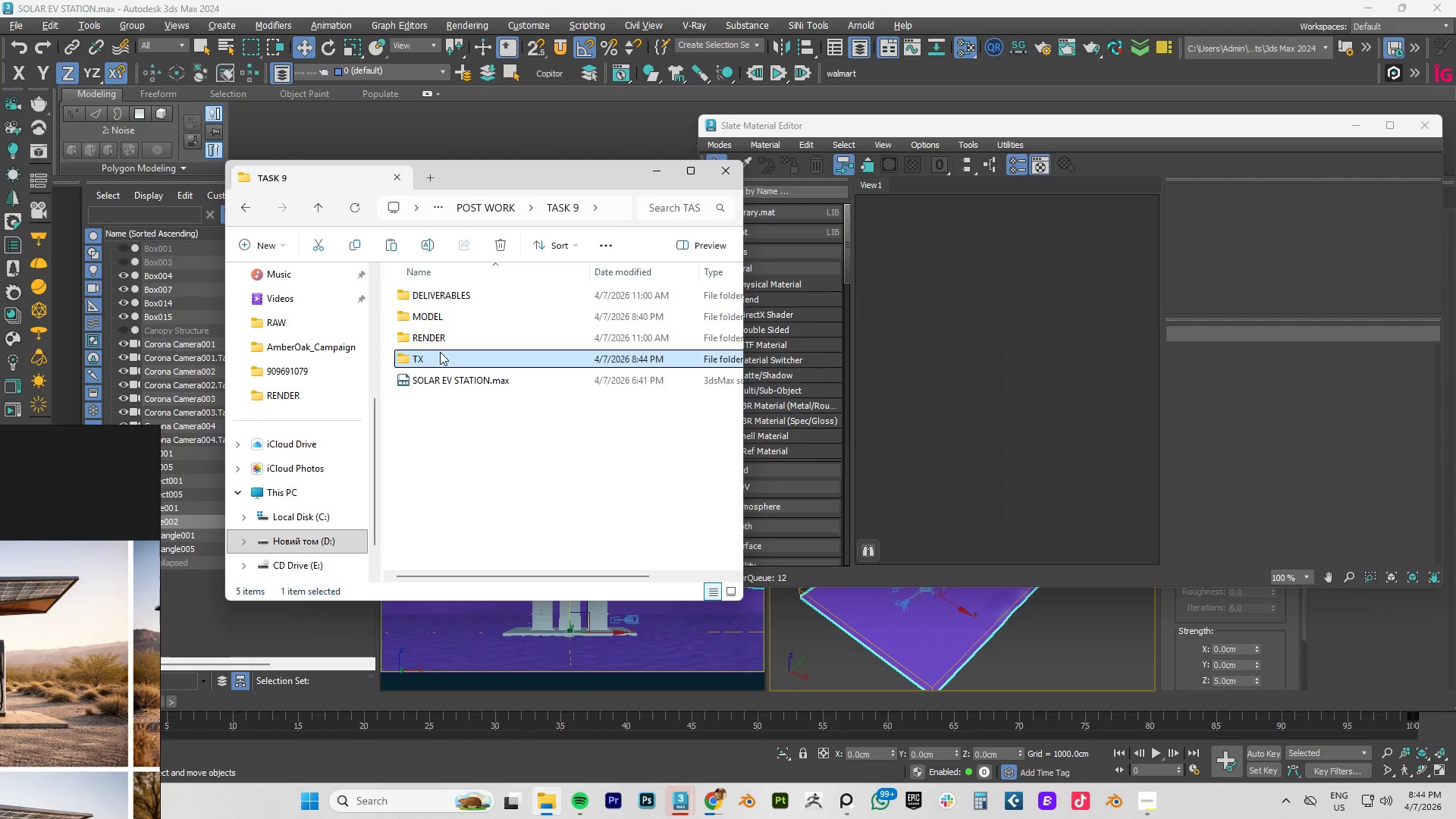 
double_click([435, 362])
 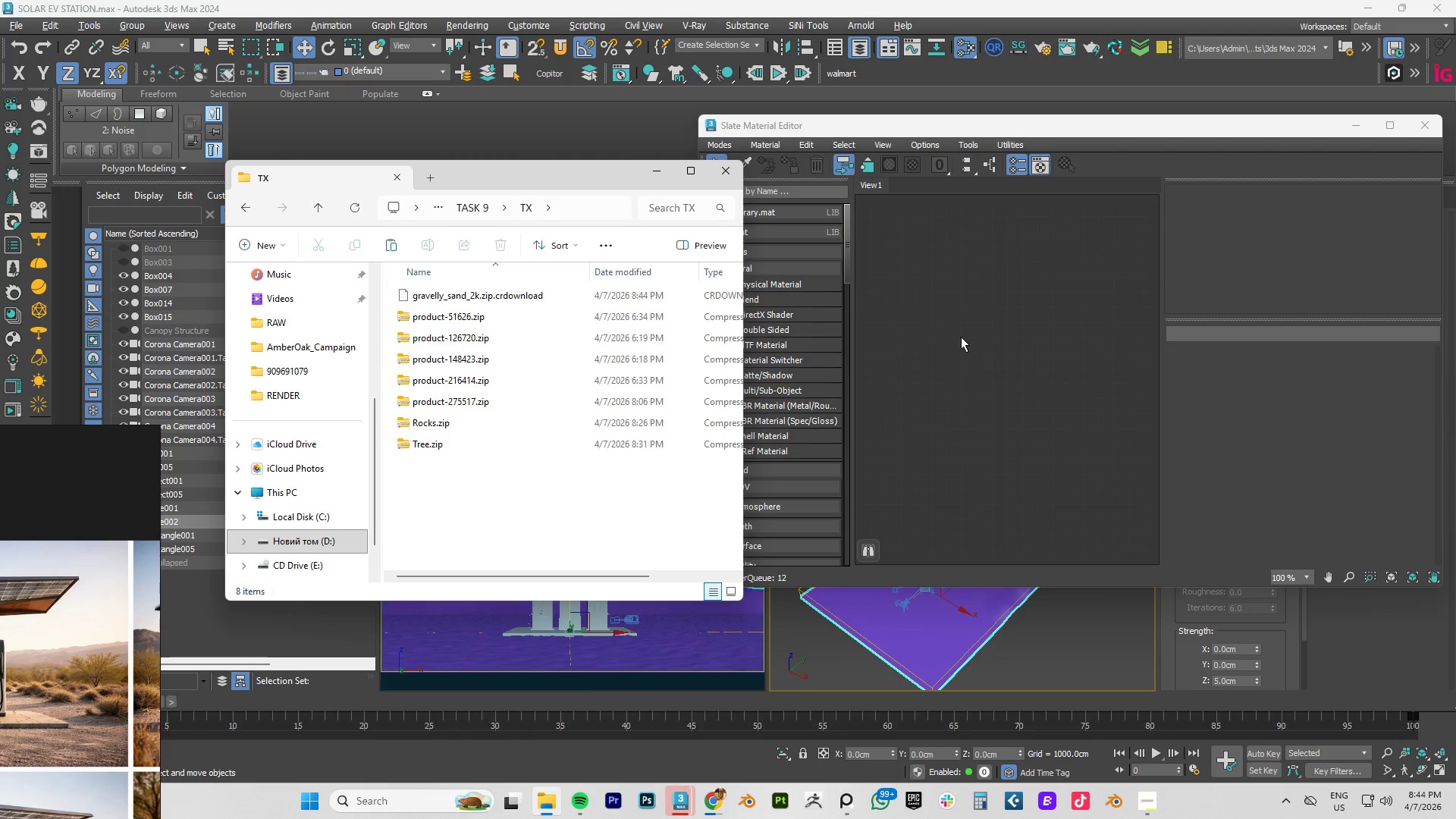 
scroll: coordinate [962, 341], scroll_direction: down, amount: 3.0
 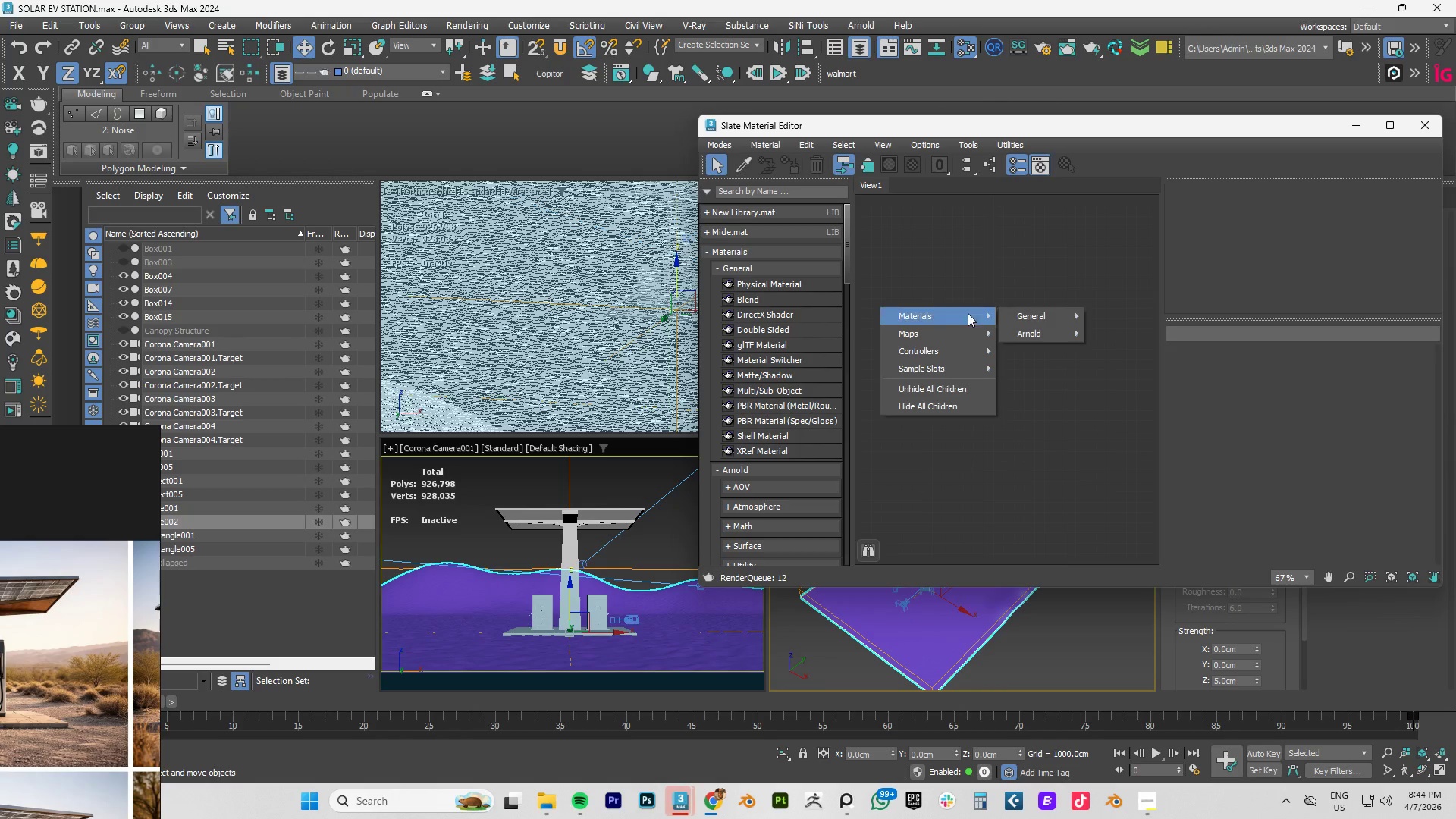 
left_click([1035, 379])
 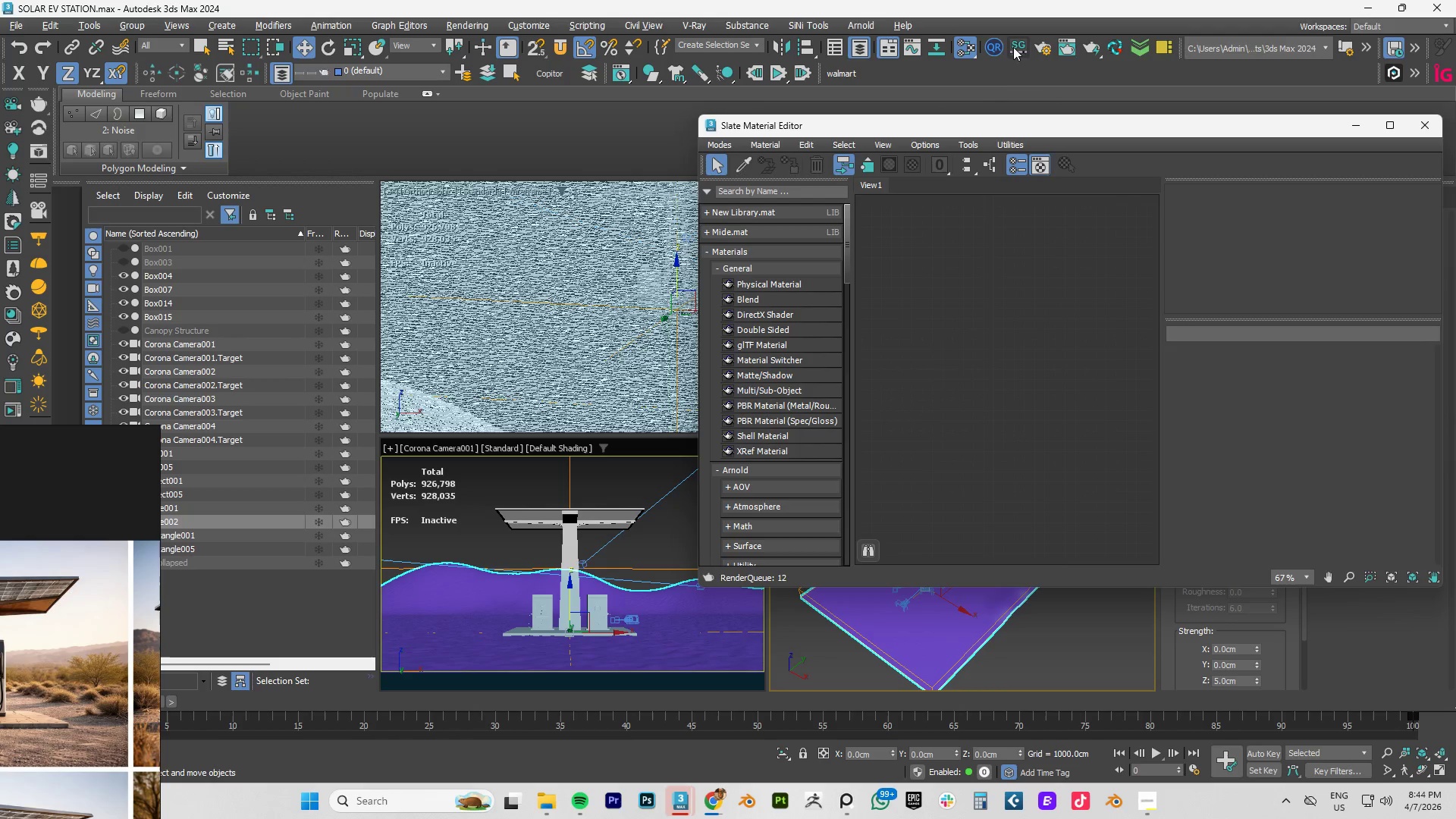 
left_click([1040, 52])
 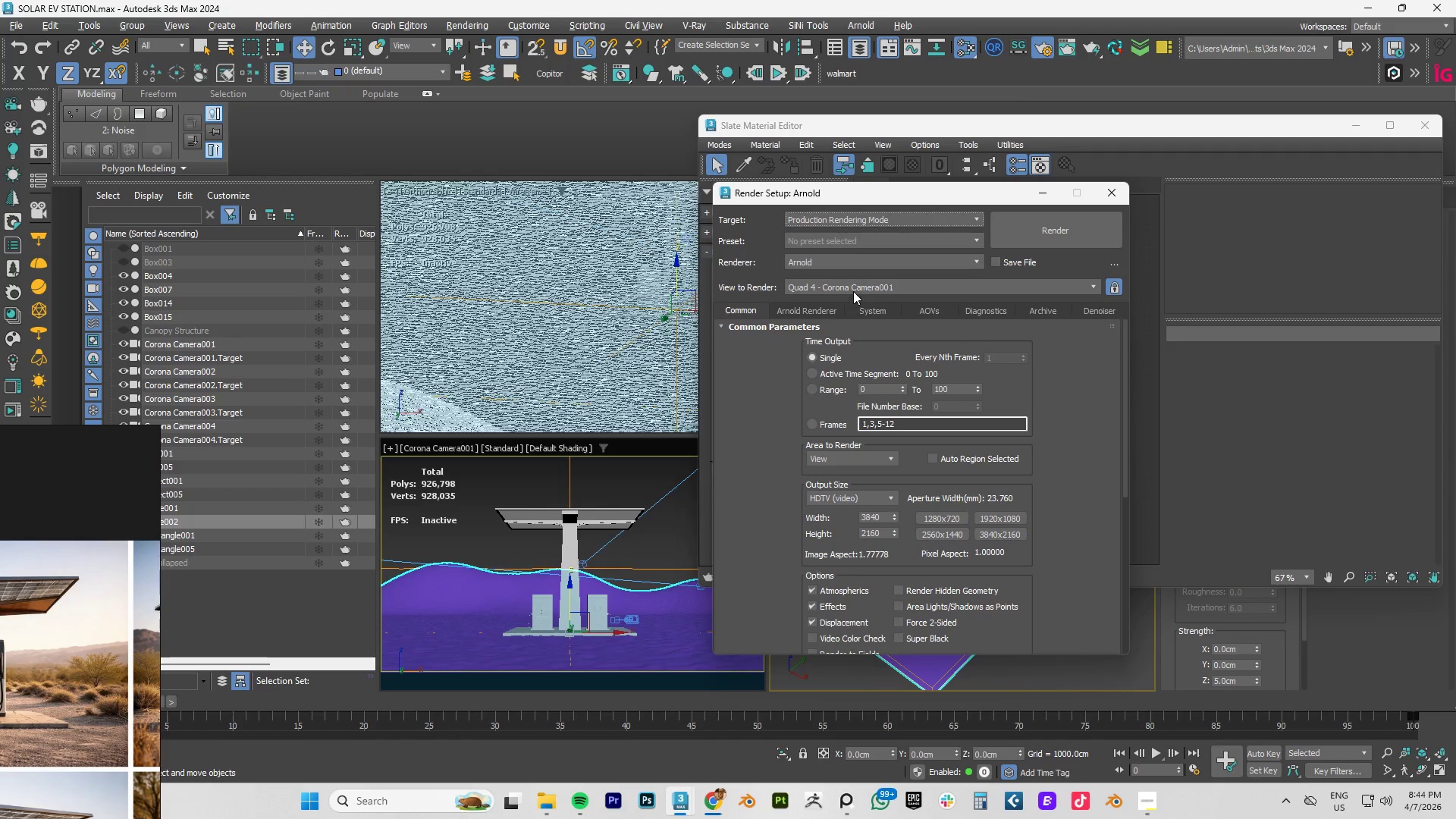 
left_click([855, 265])
 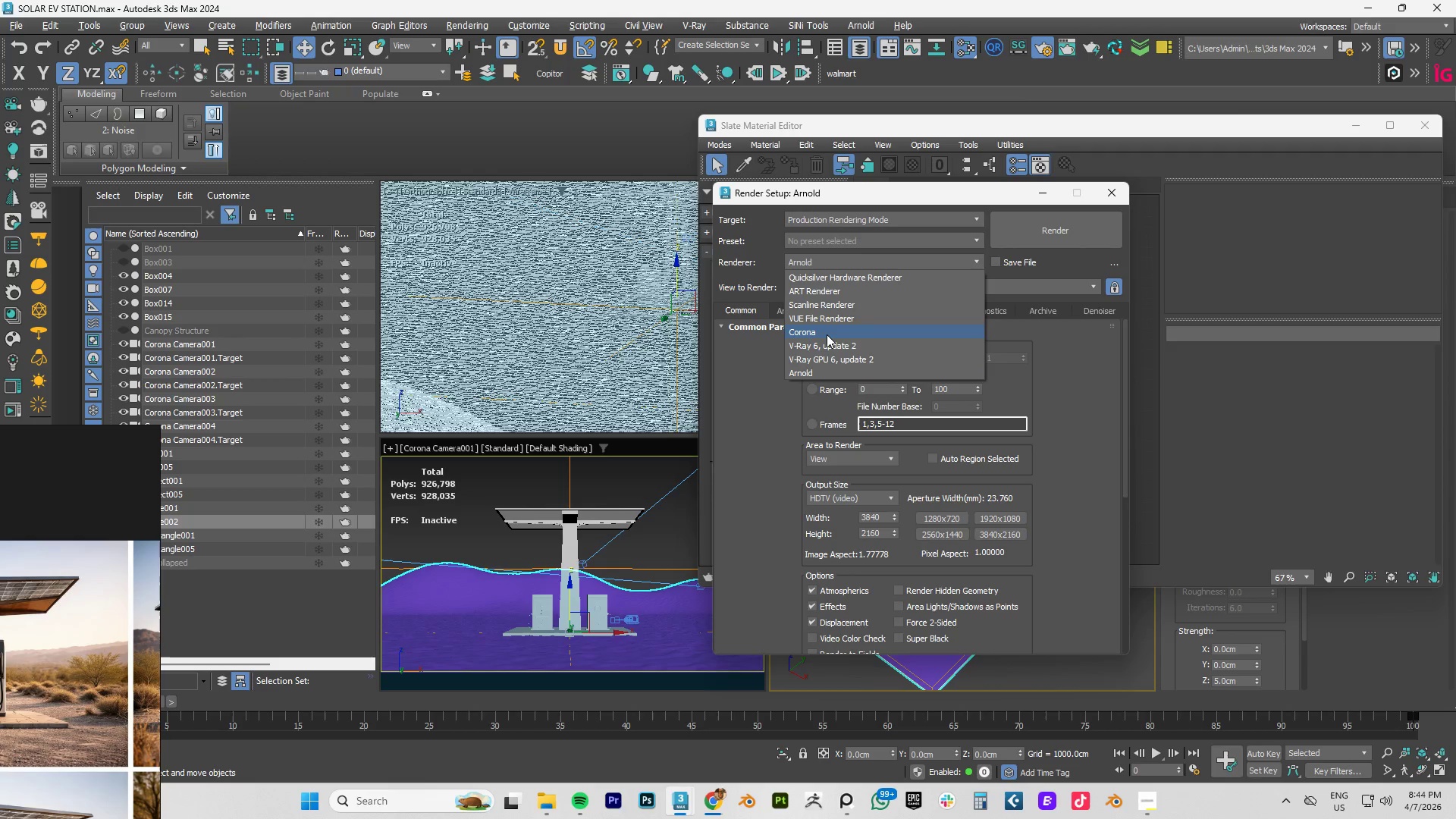 
left_click([828, 334])
 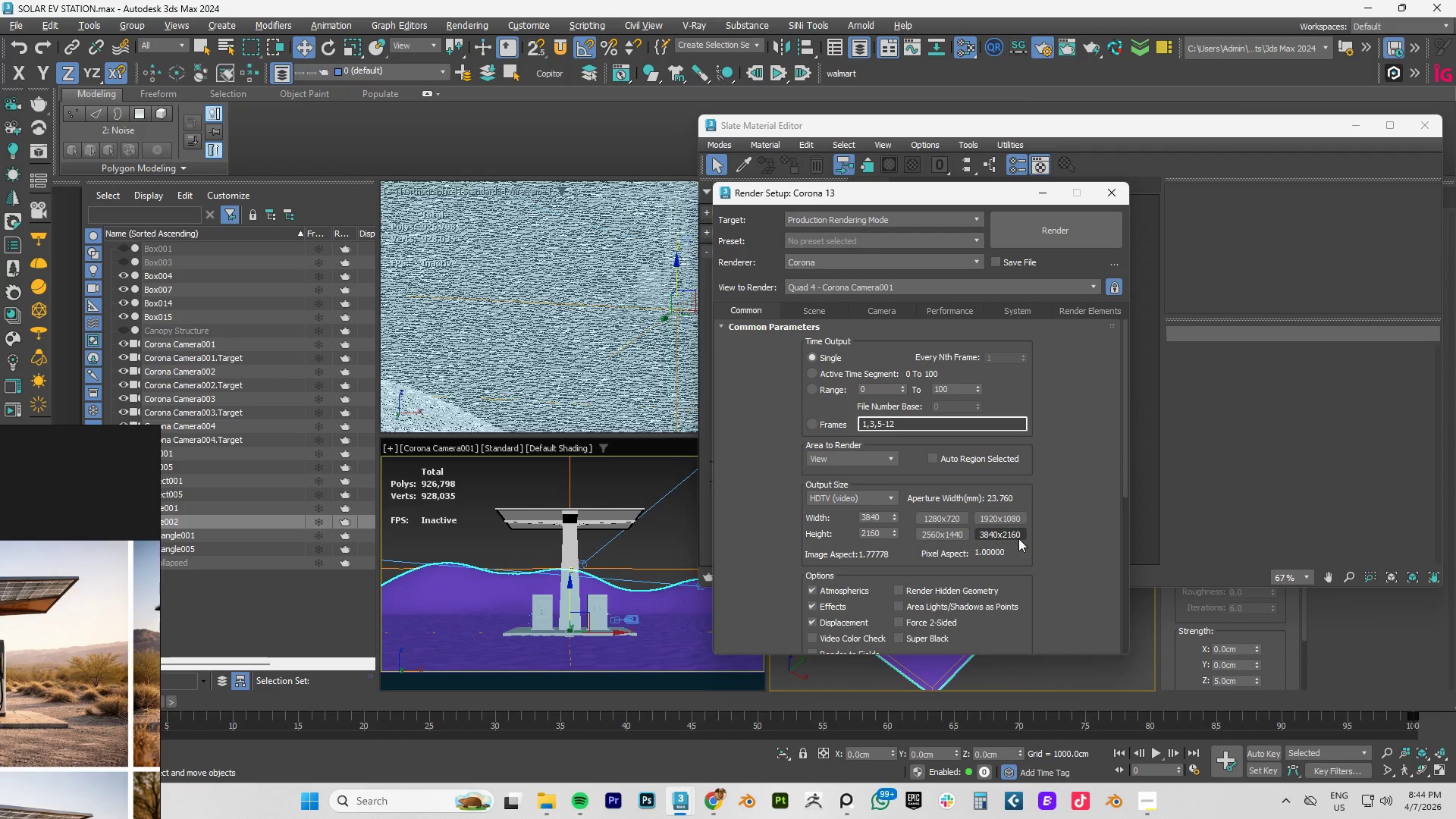 
wait(5.36)
 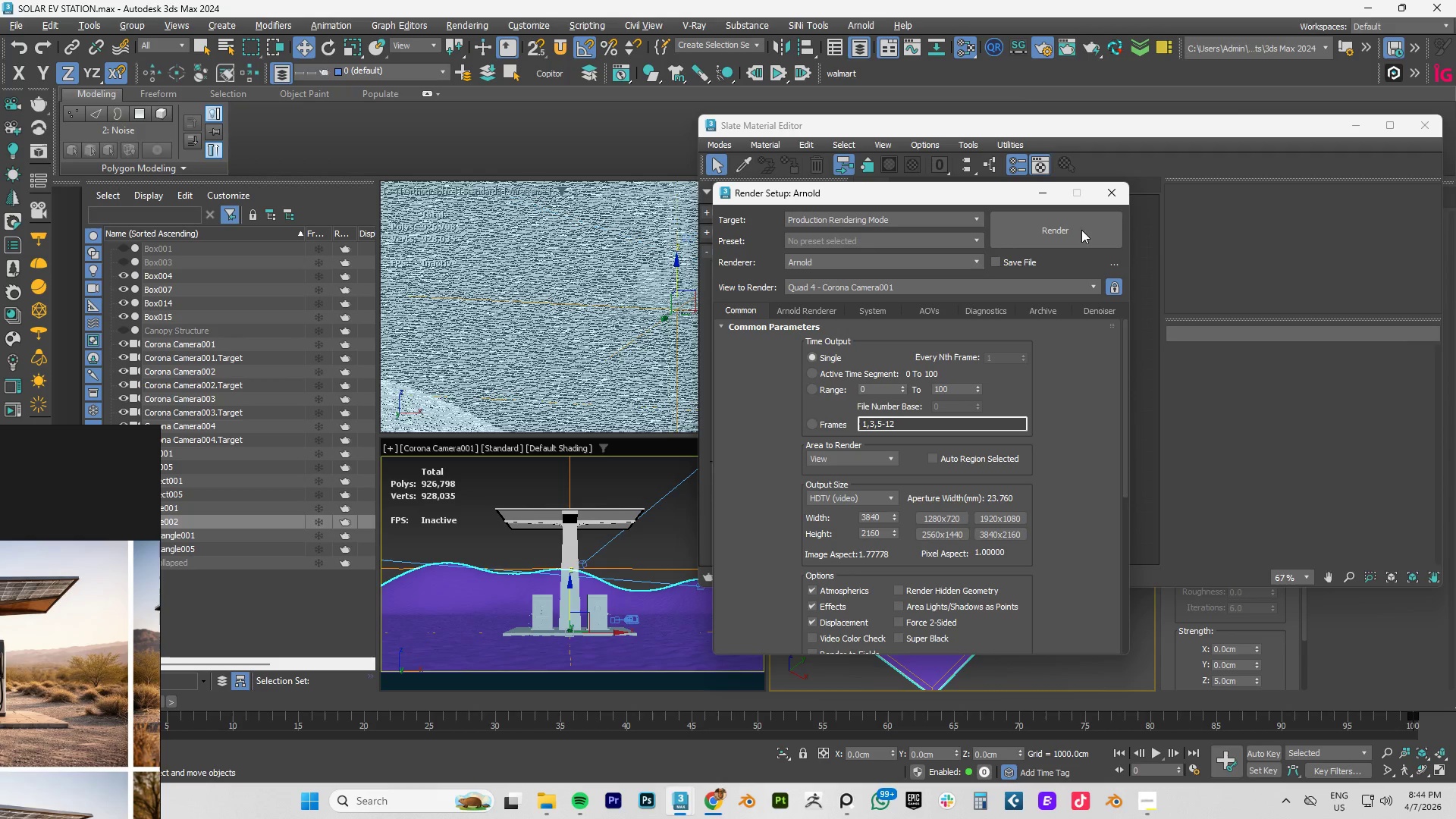 
left_click([1114, 194])
 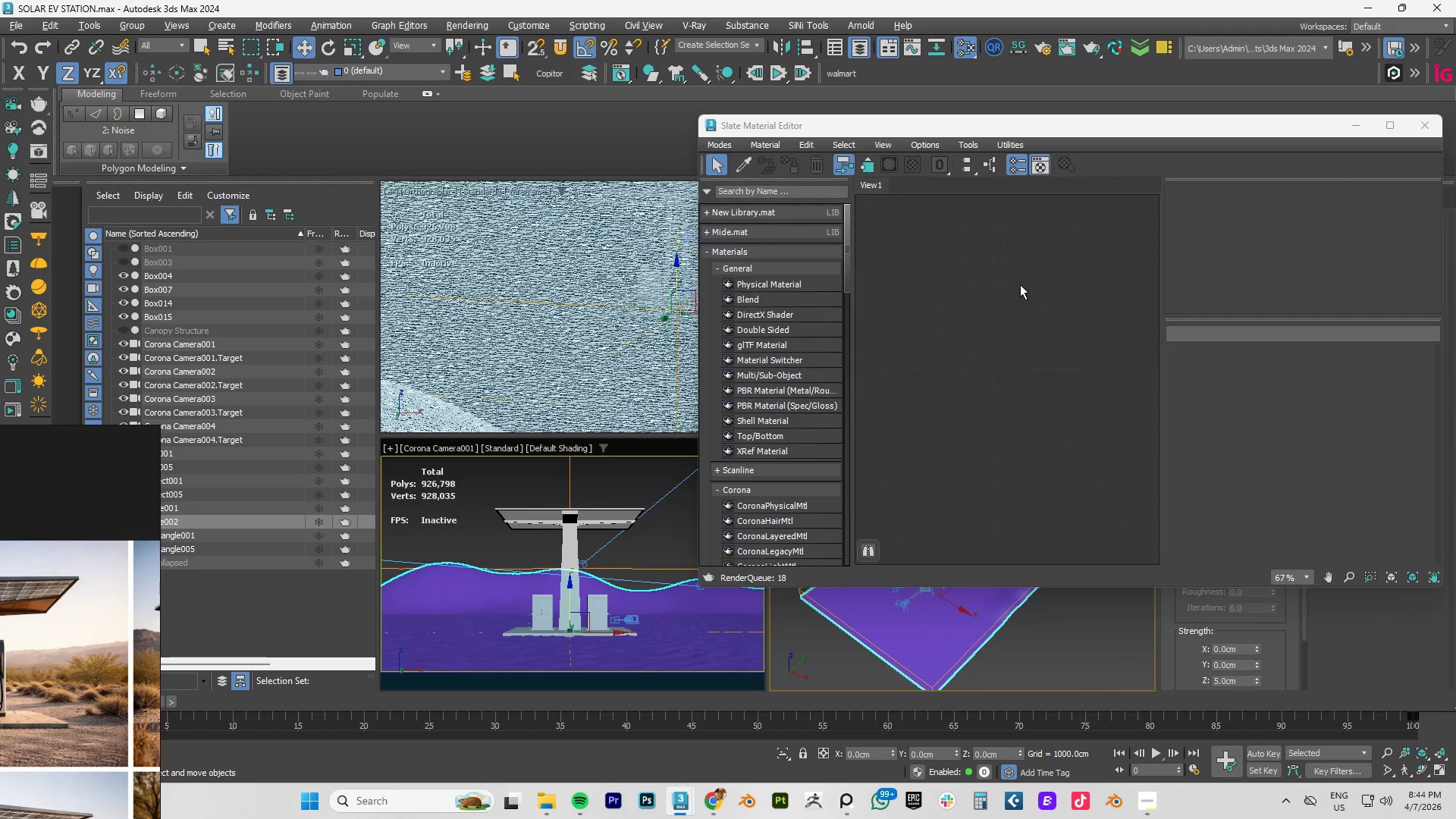 
right_click([896, 296])
 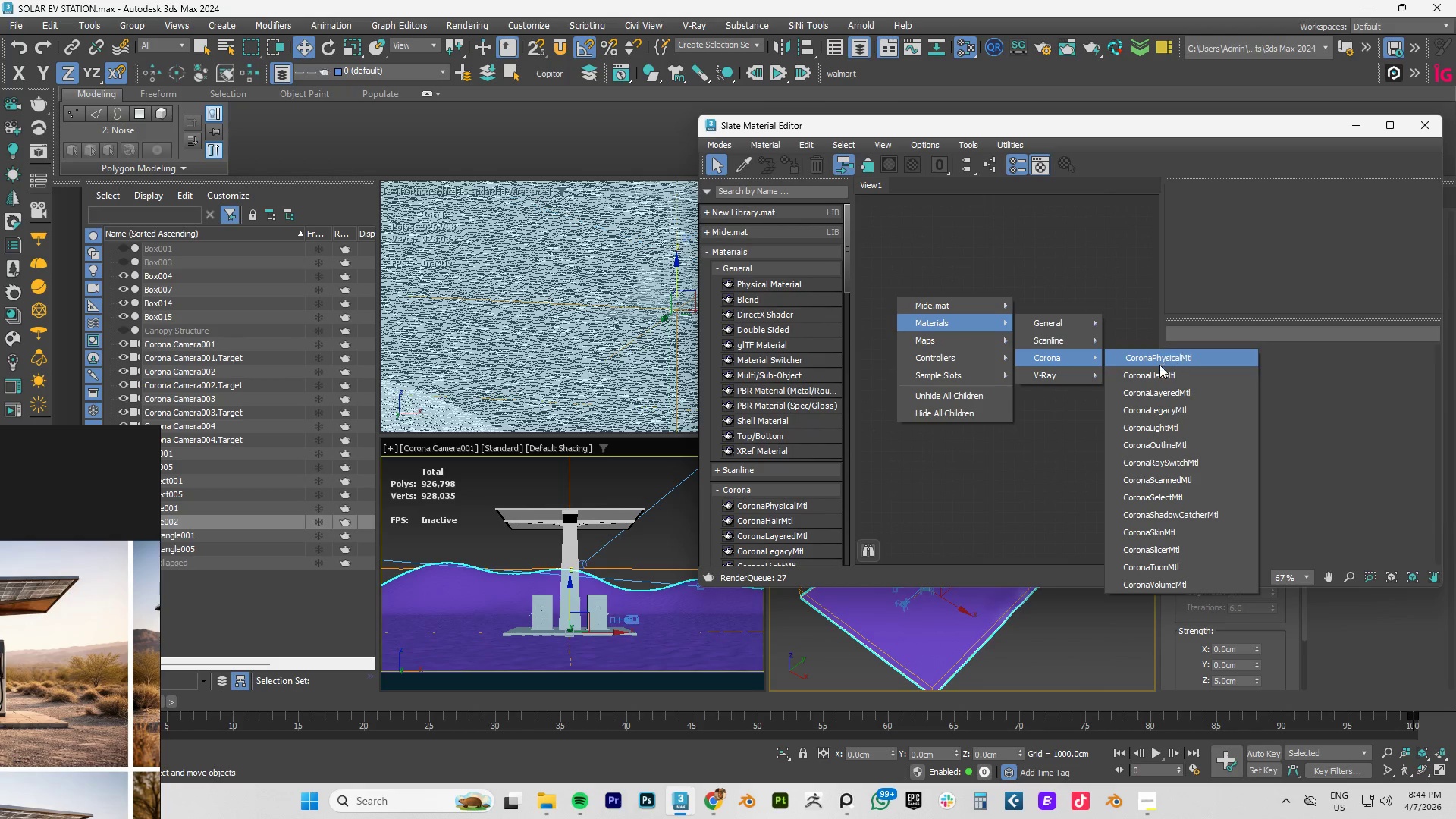 
left_click([1161, 406])
 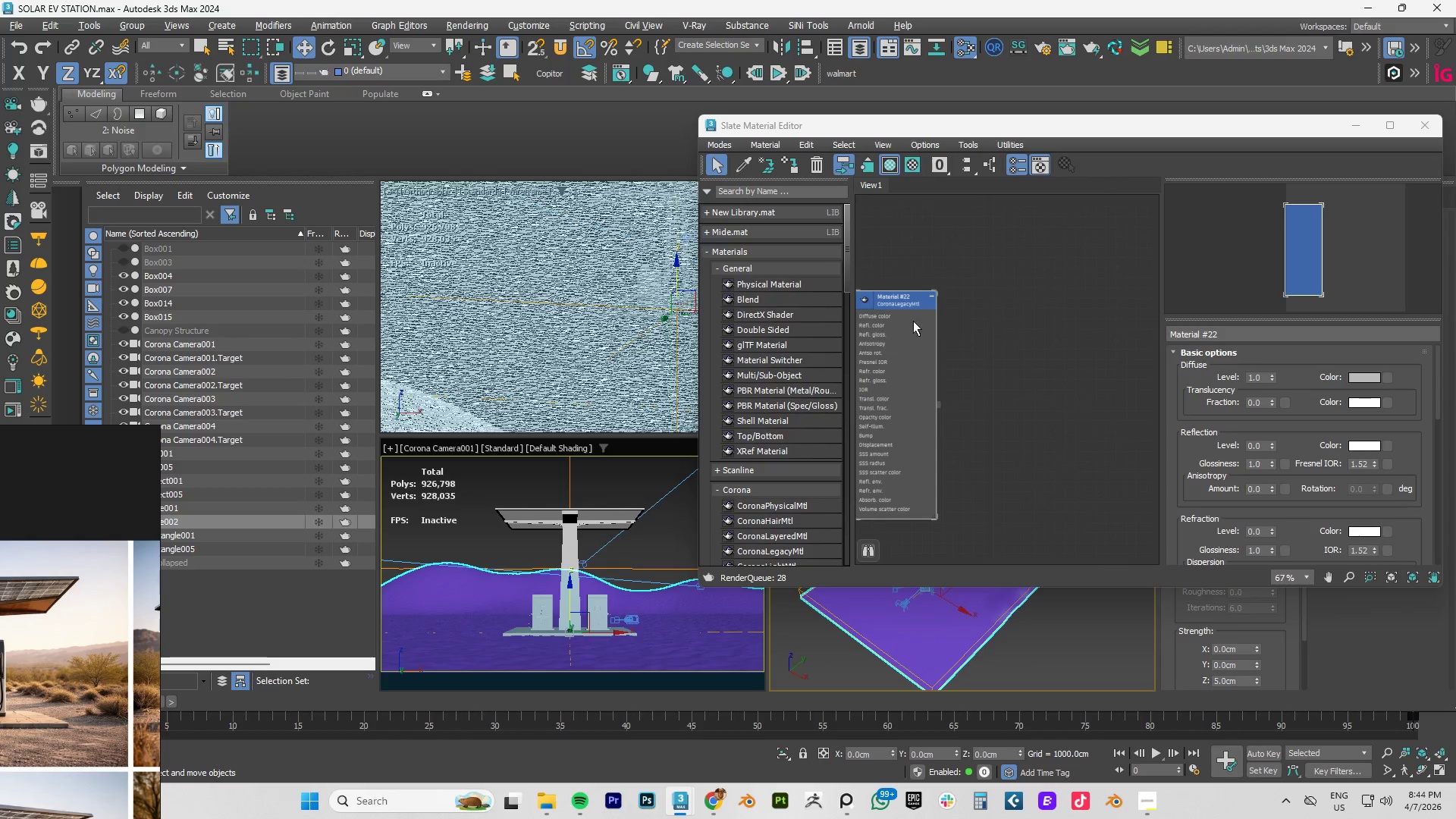 
left_click_drag(start_coordinate=[893, 297], to_coordinate=[974, 297])
 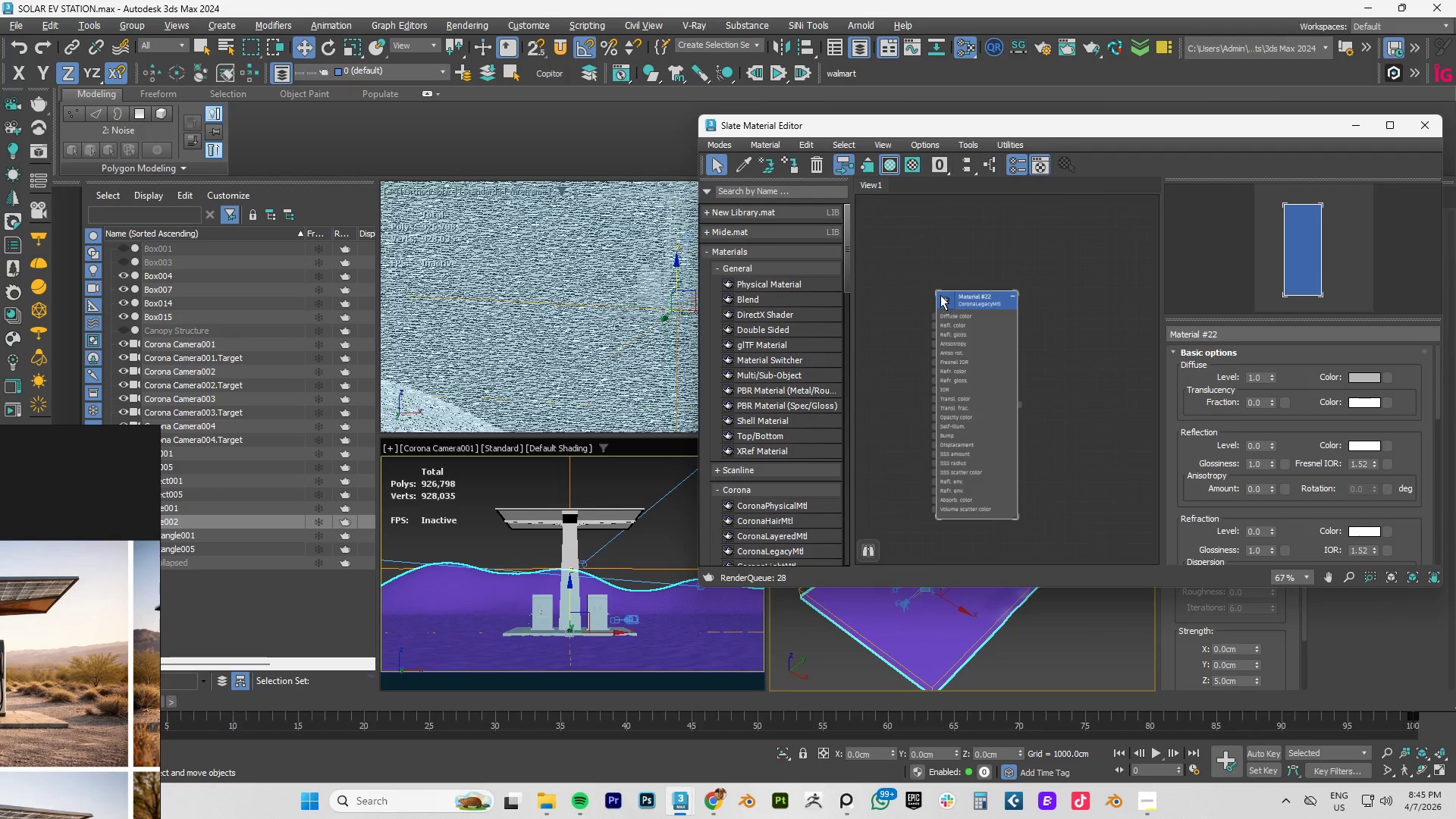 
scroll: coordinate [947, 304], scroll_direction: up, amount: 7.0
 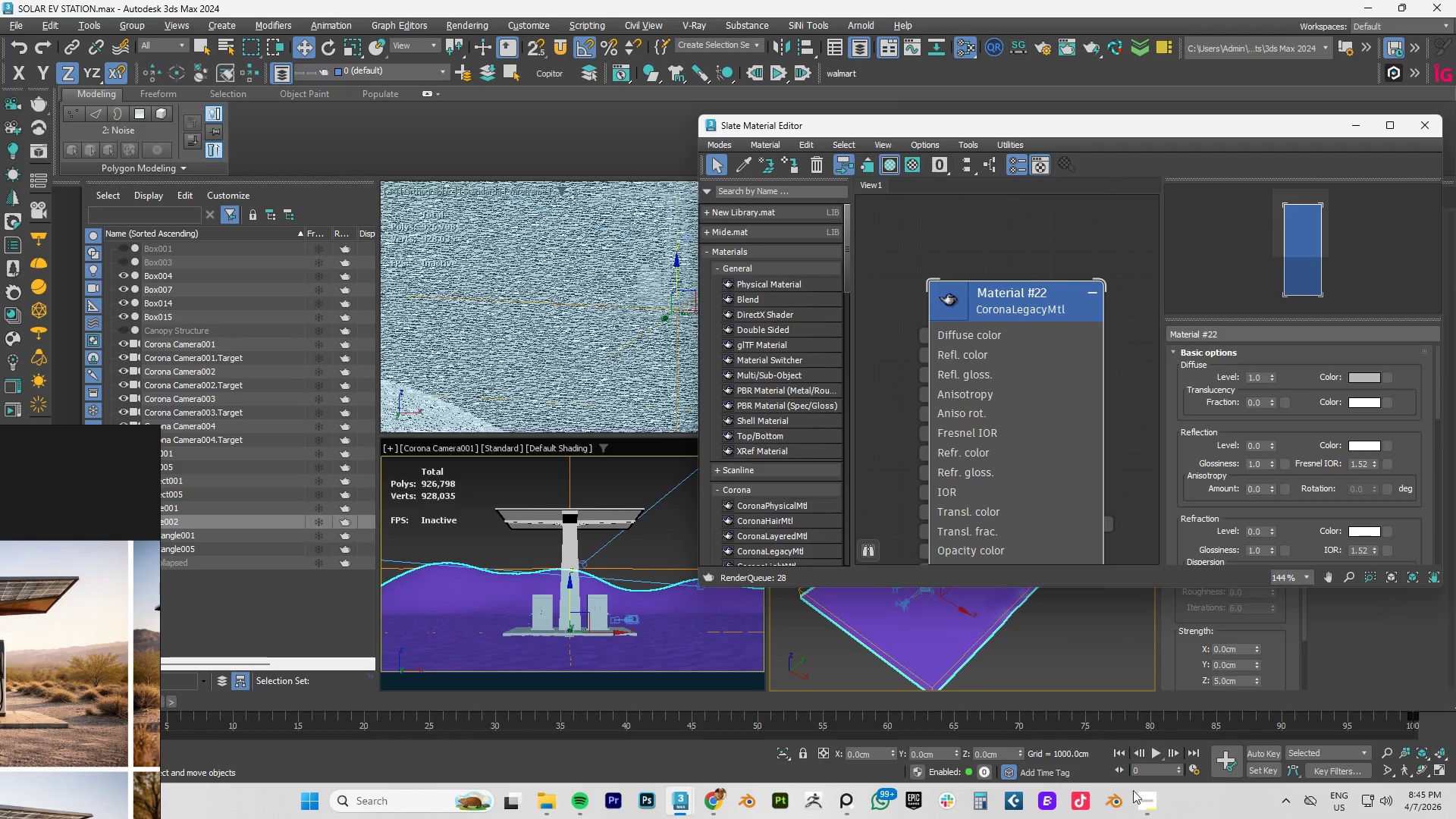 
left_click([1141, 796])